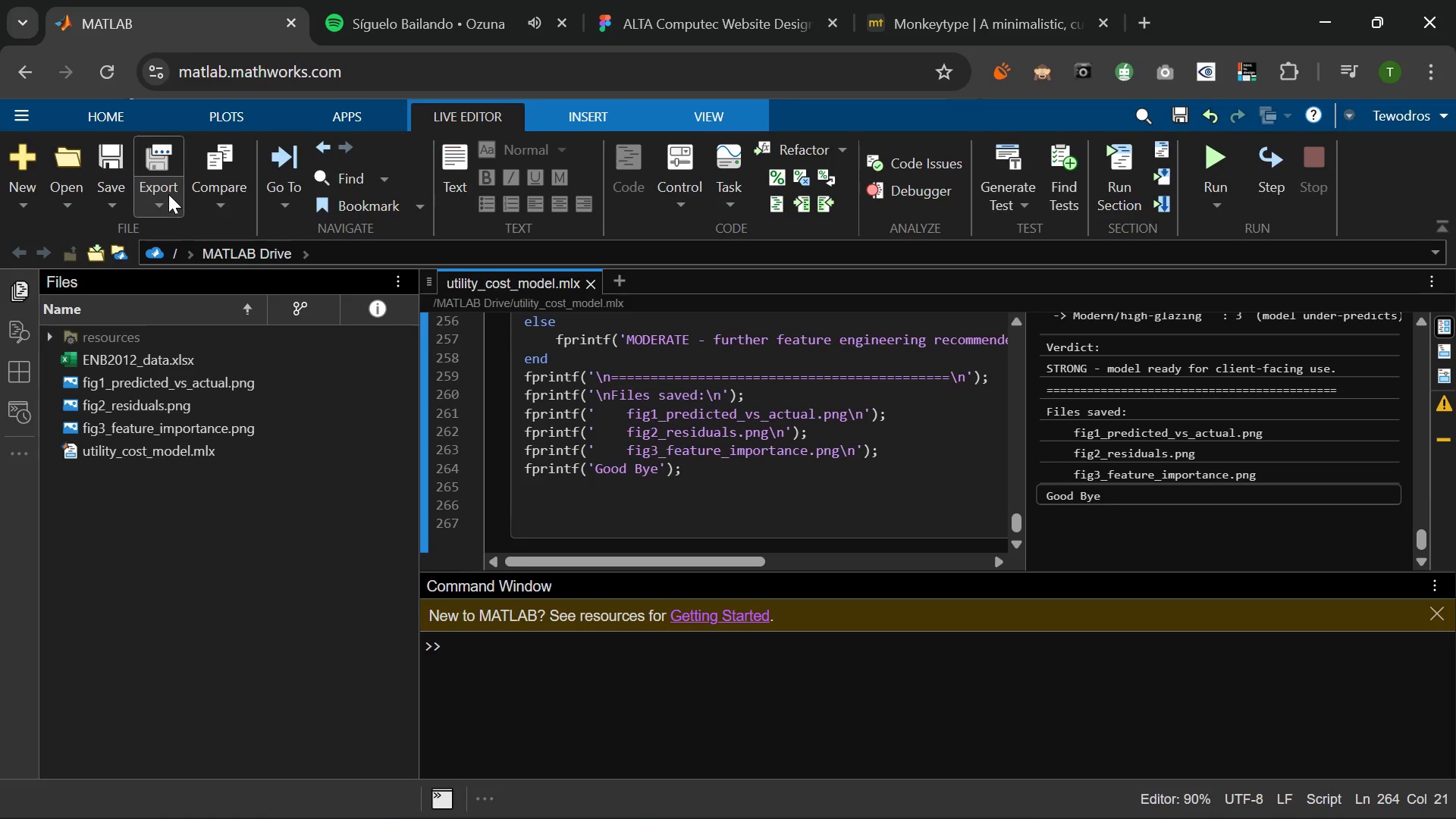 
left_click([168, 193])
 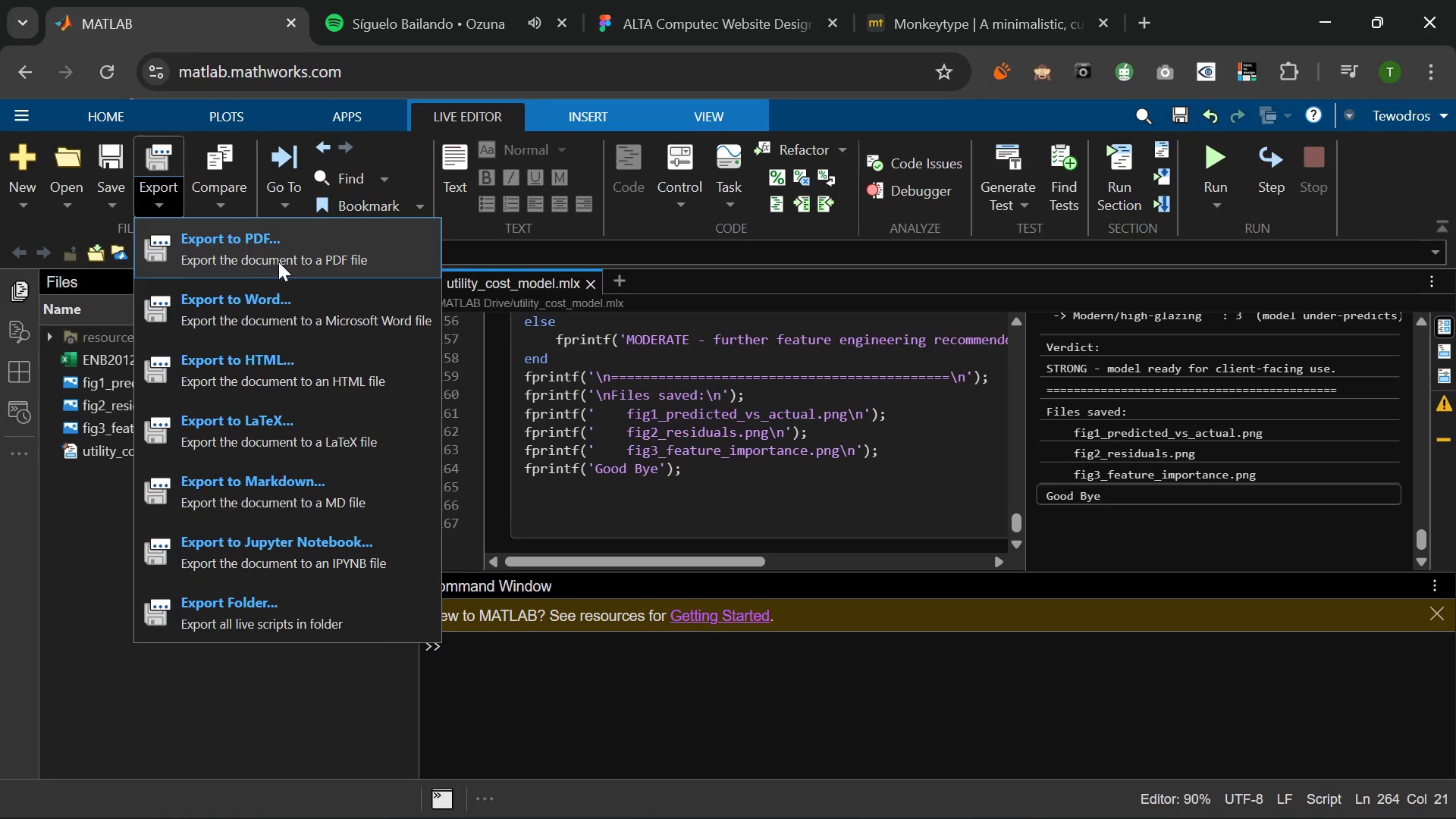 
left_click([281, 258])
 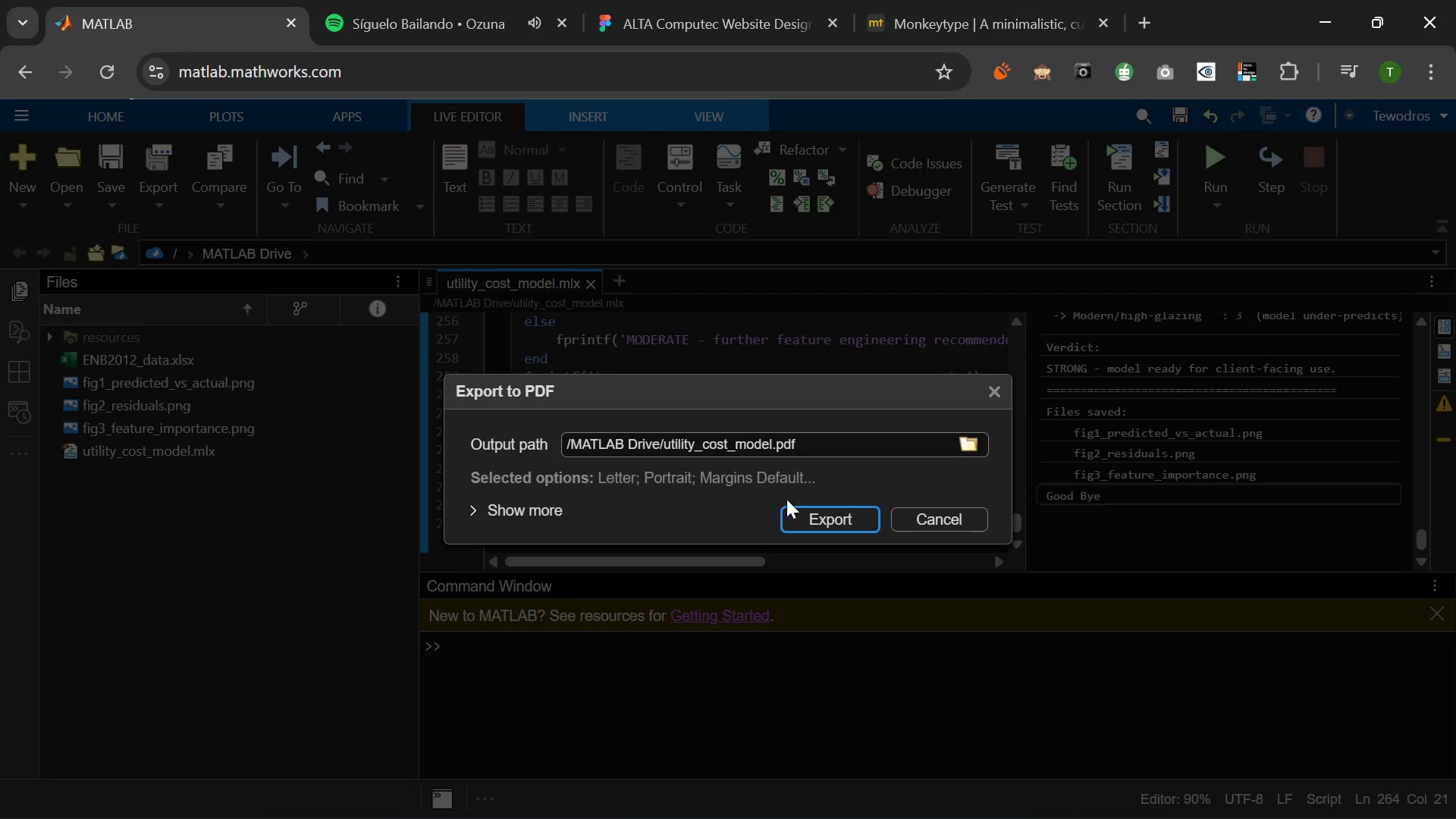 
left_click([845, 516])
 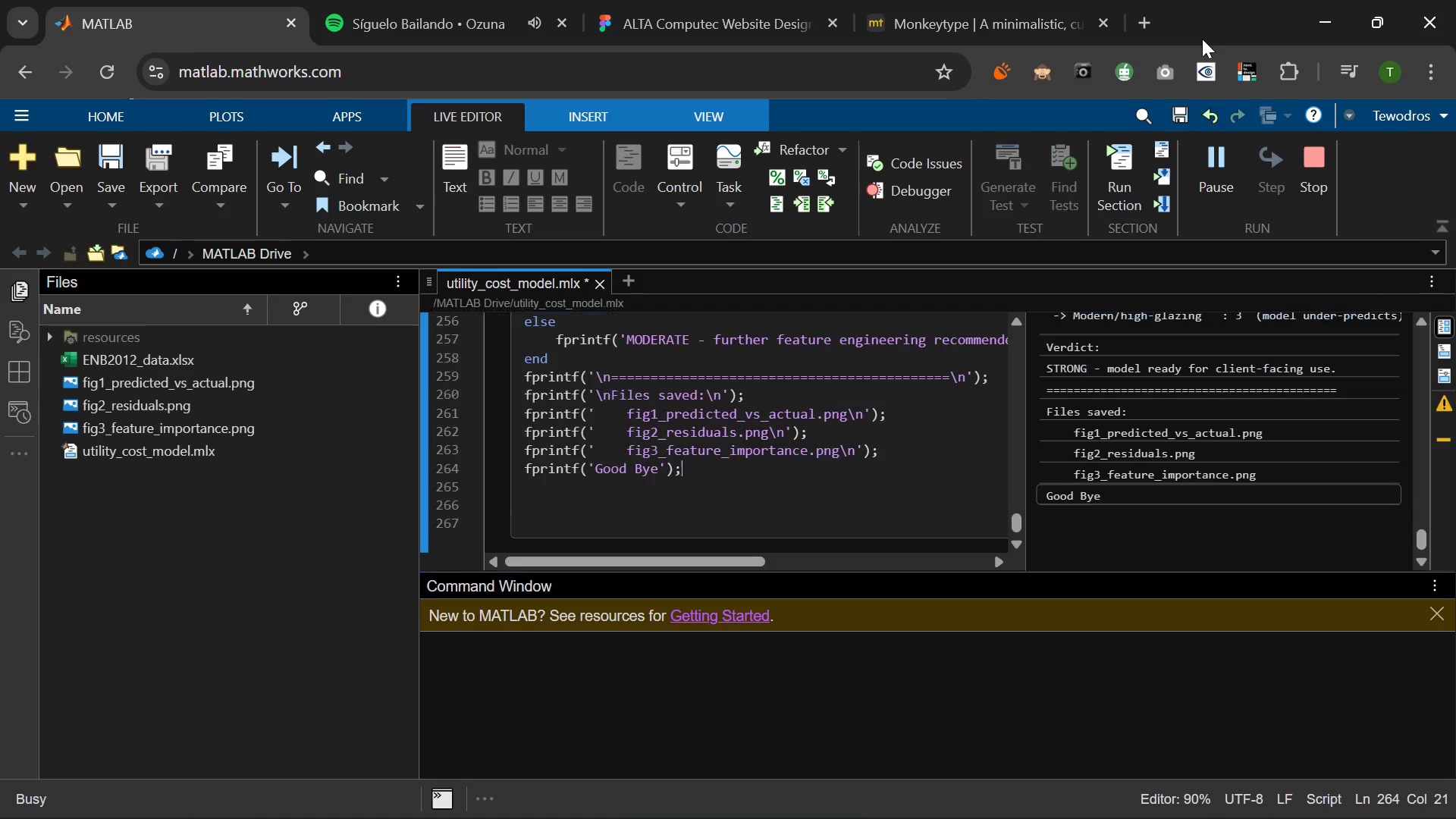 
wait(20.56)
 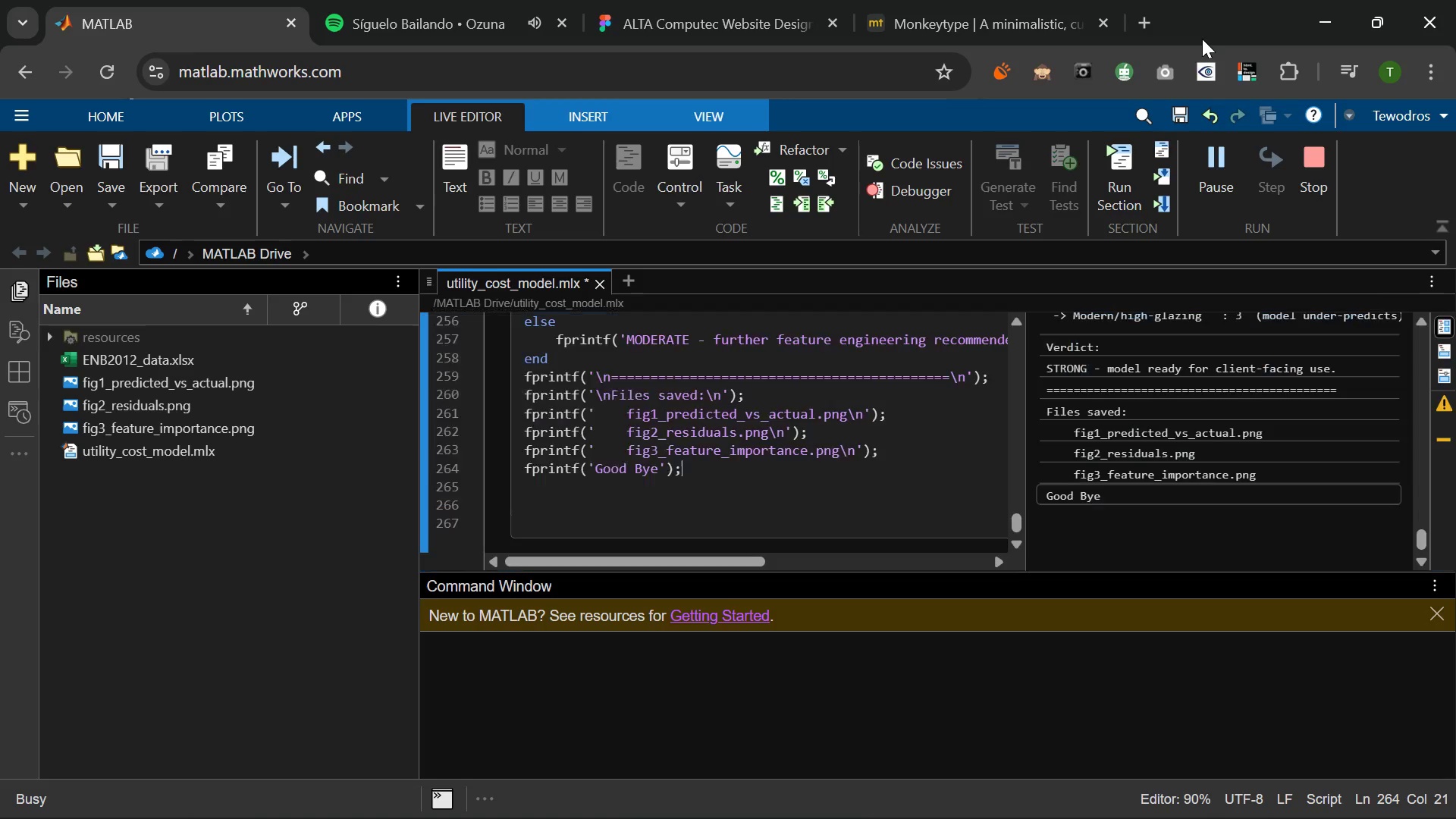 
right_click([209, 479])
 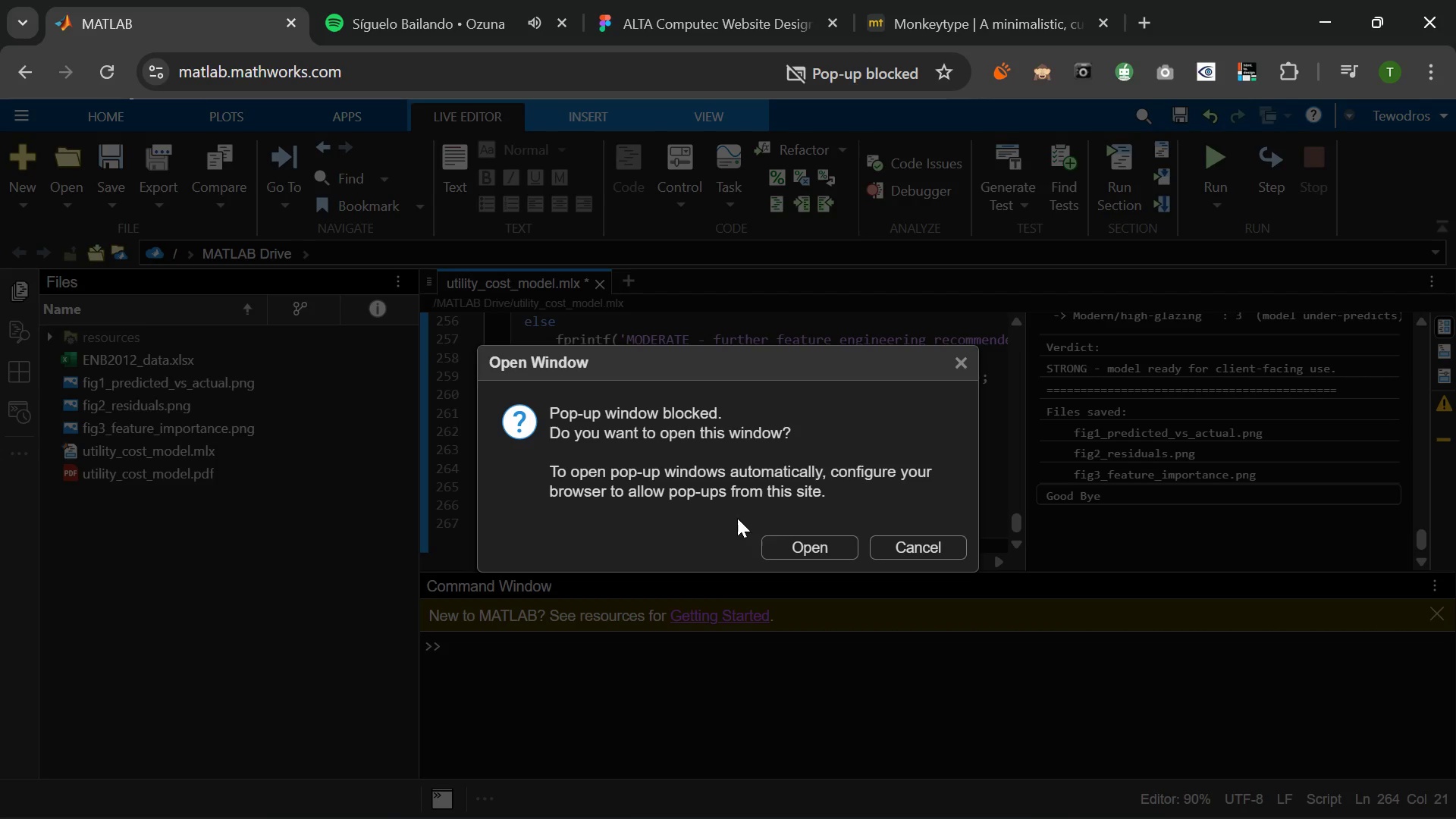 
left_click([800, 538])
 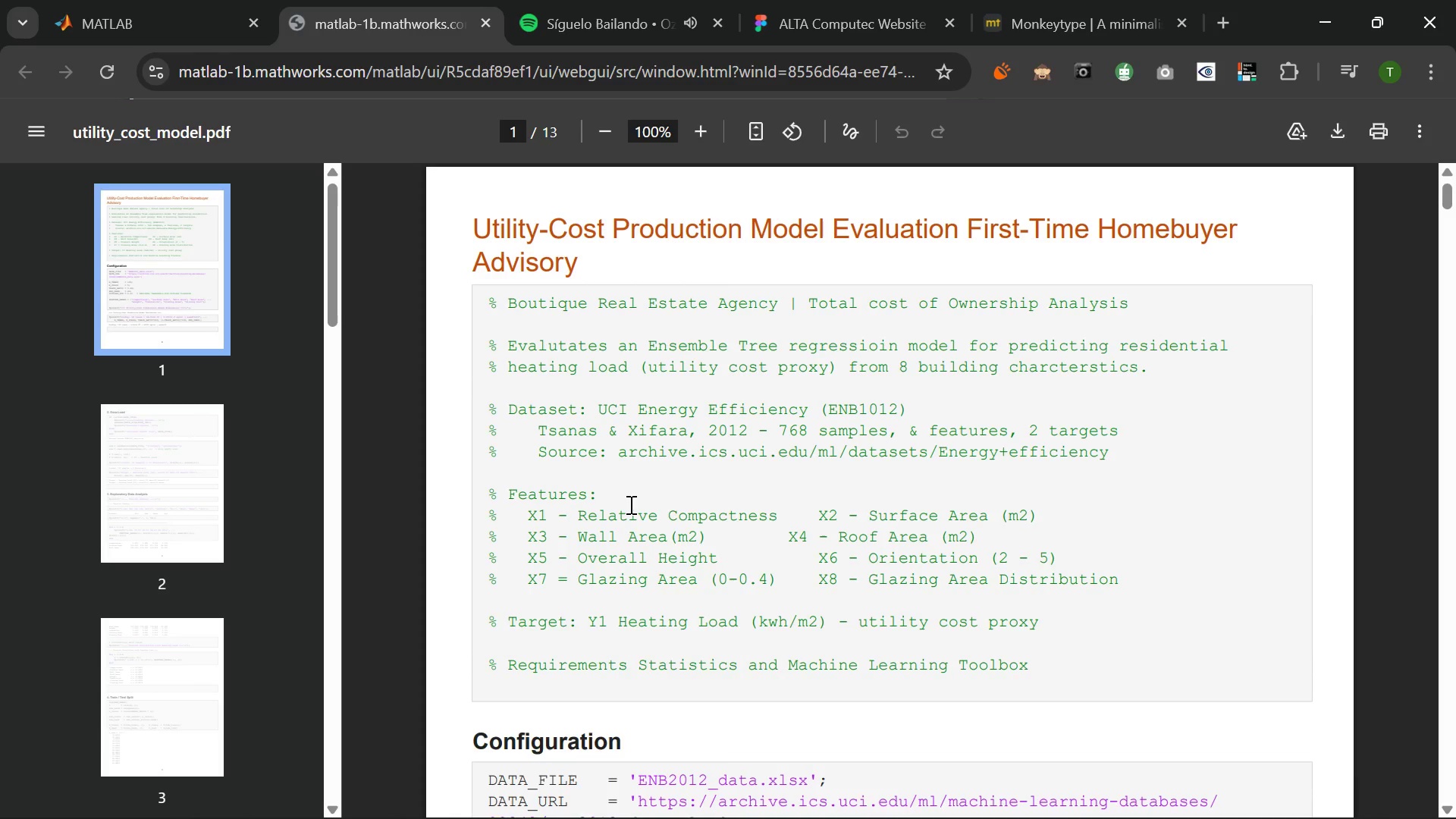 
wait(7.0)
 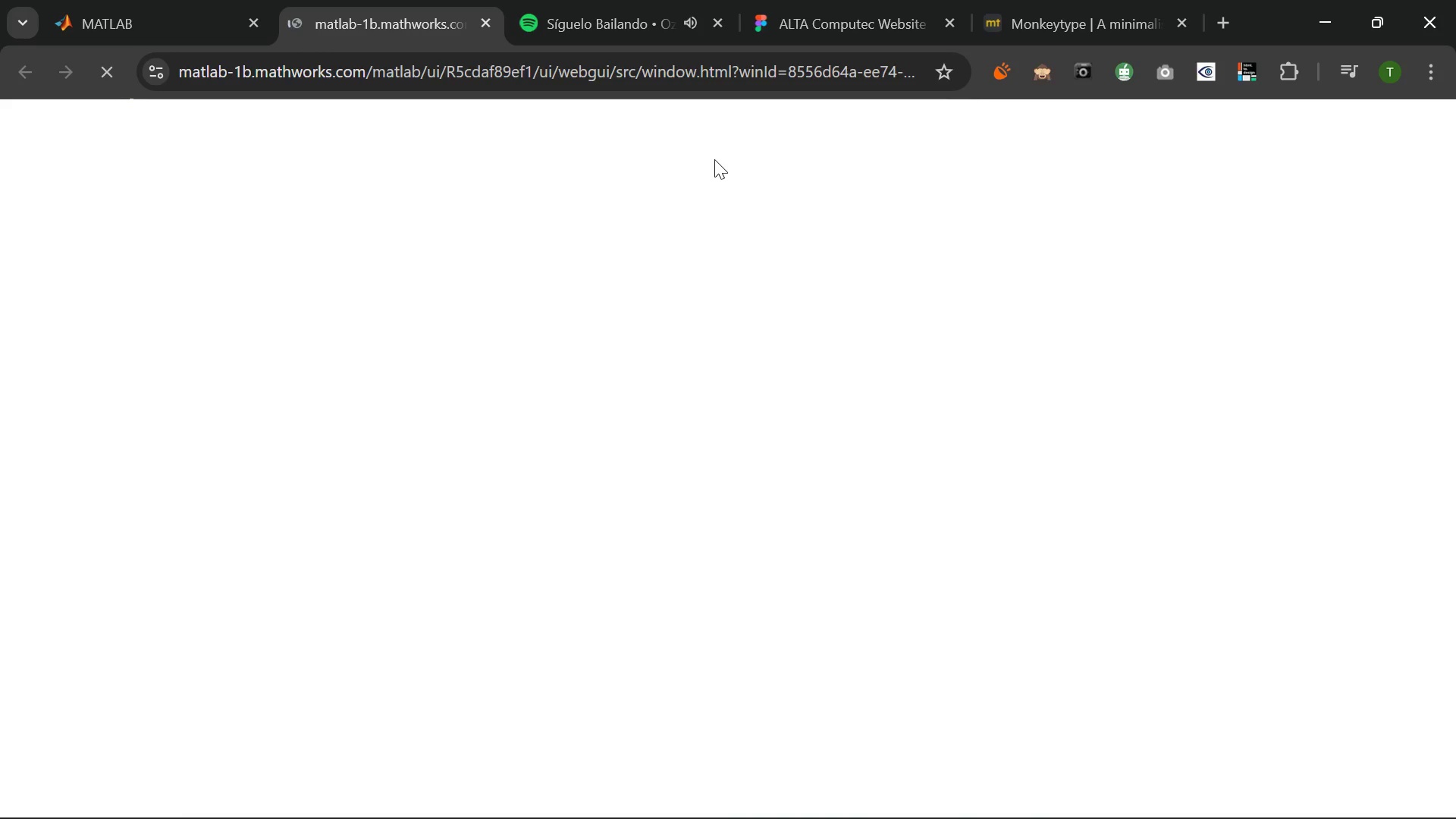 
scroll: coordinate [629, 504], scroll_direction: down, amount: 8.0
 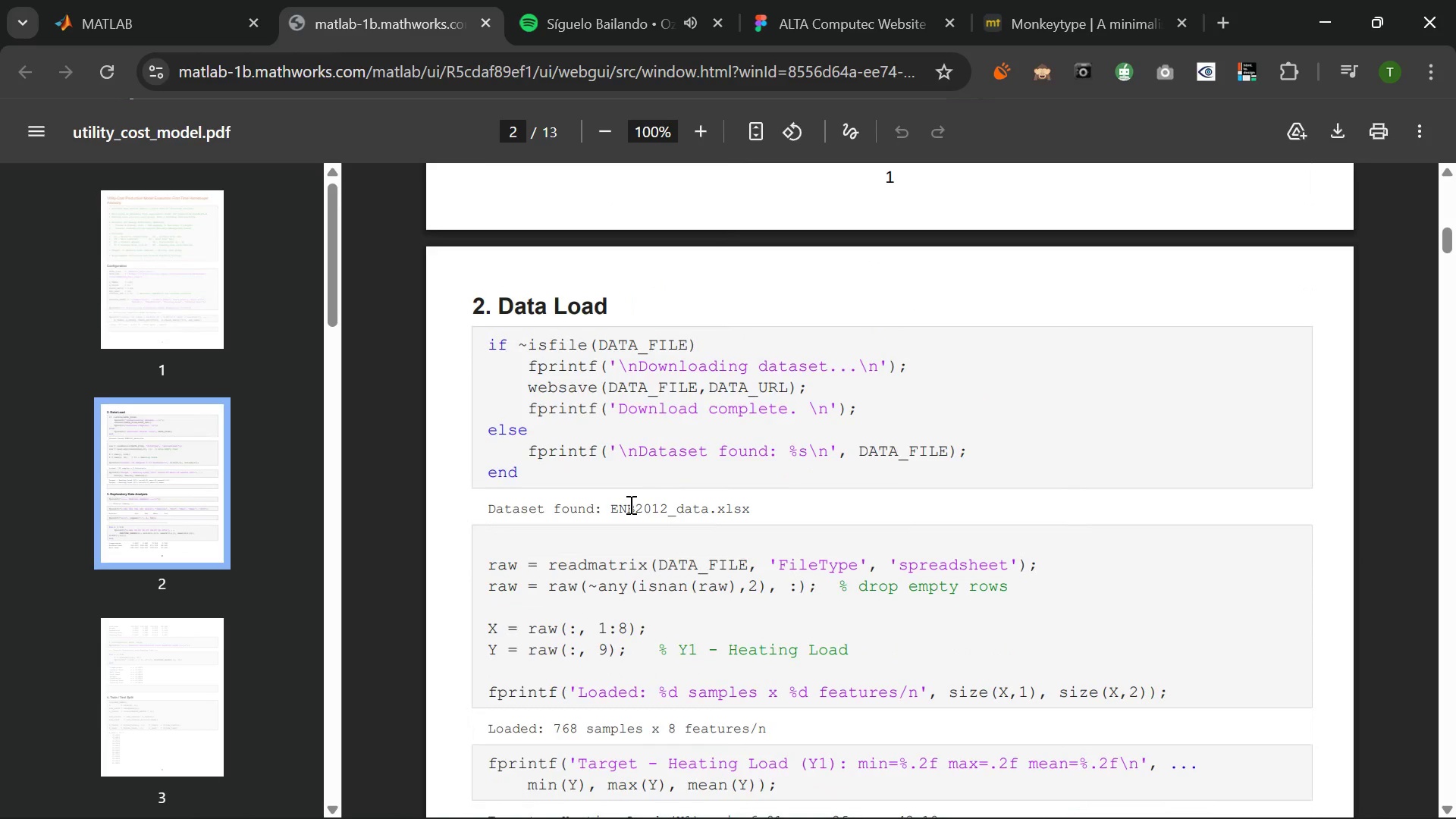 
wait(5.41)
 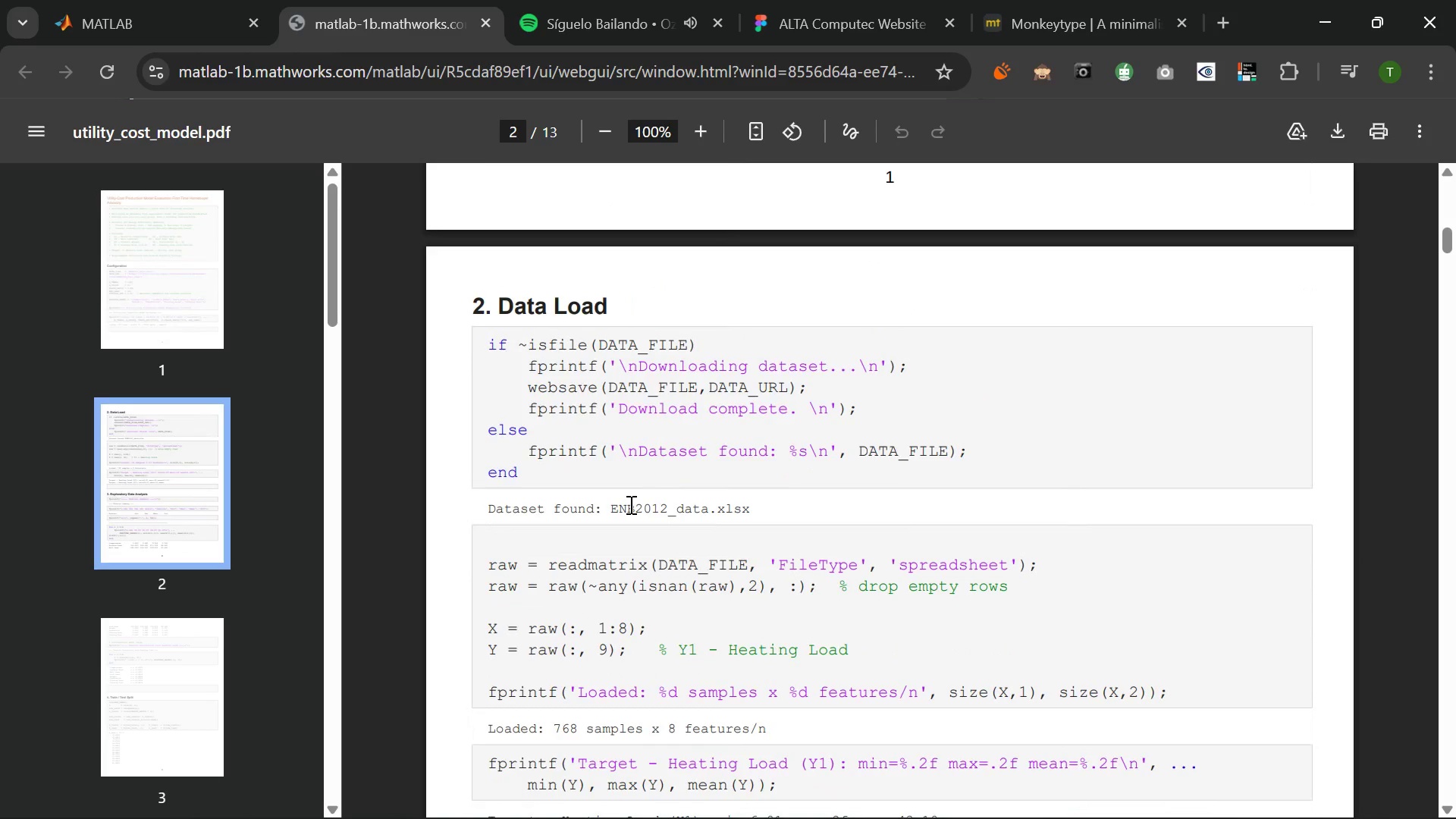 
scroll: coordinate [629, 504], scroll_direction: down, amount: 13.0